 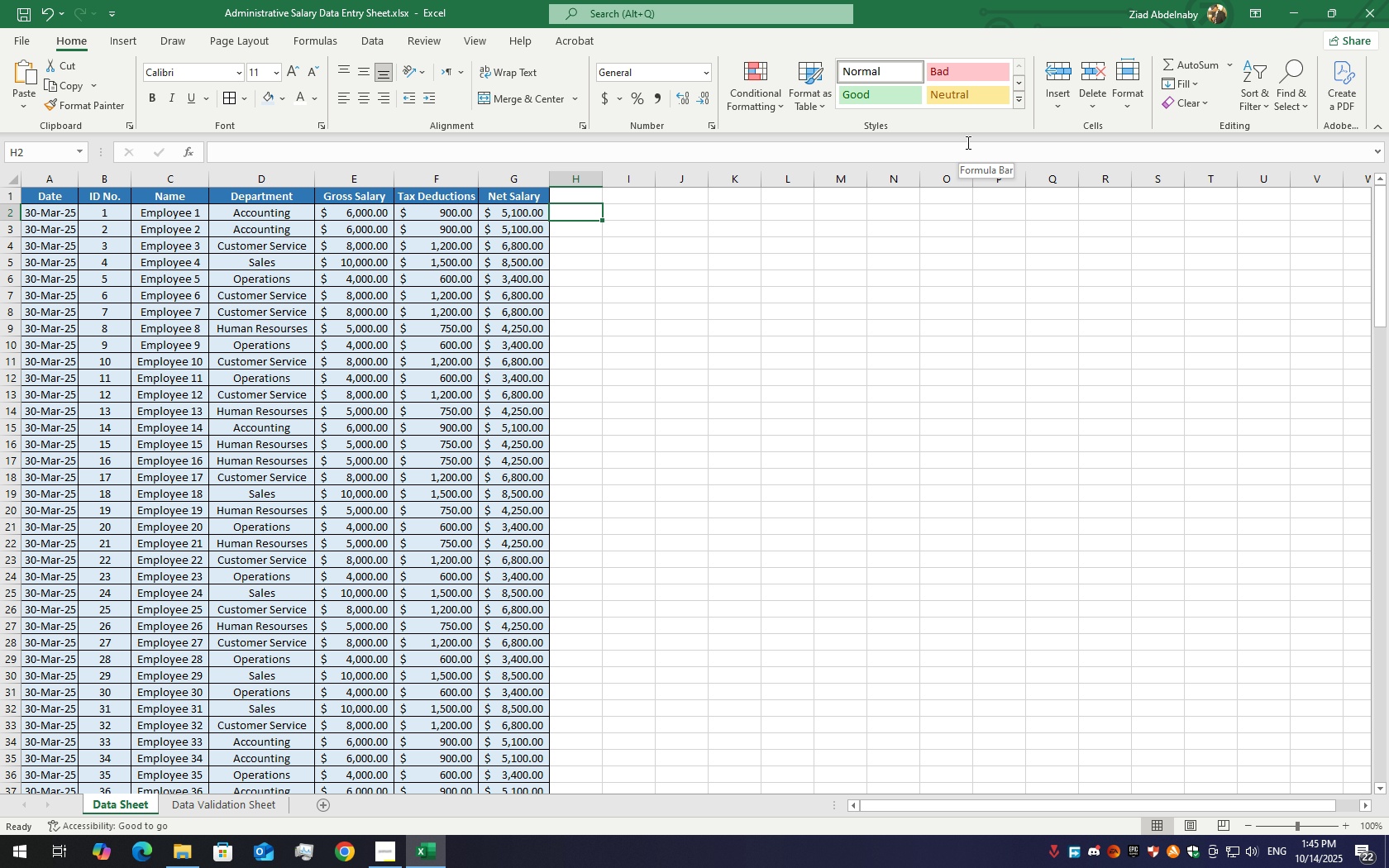 
left_click([1296, 0])
 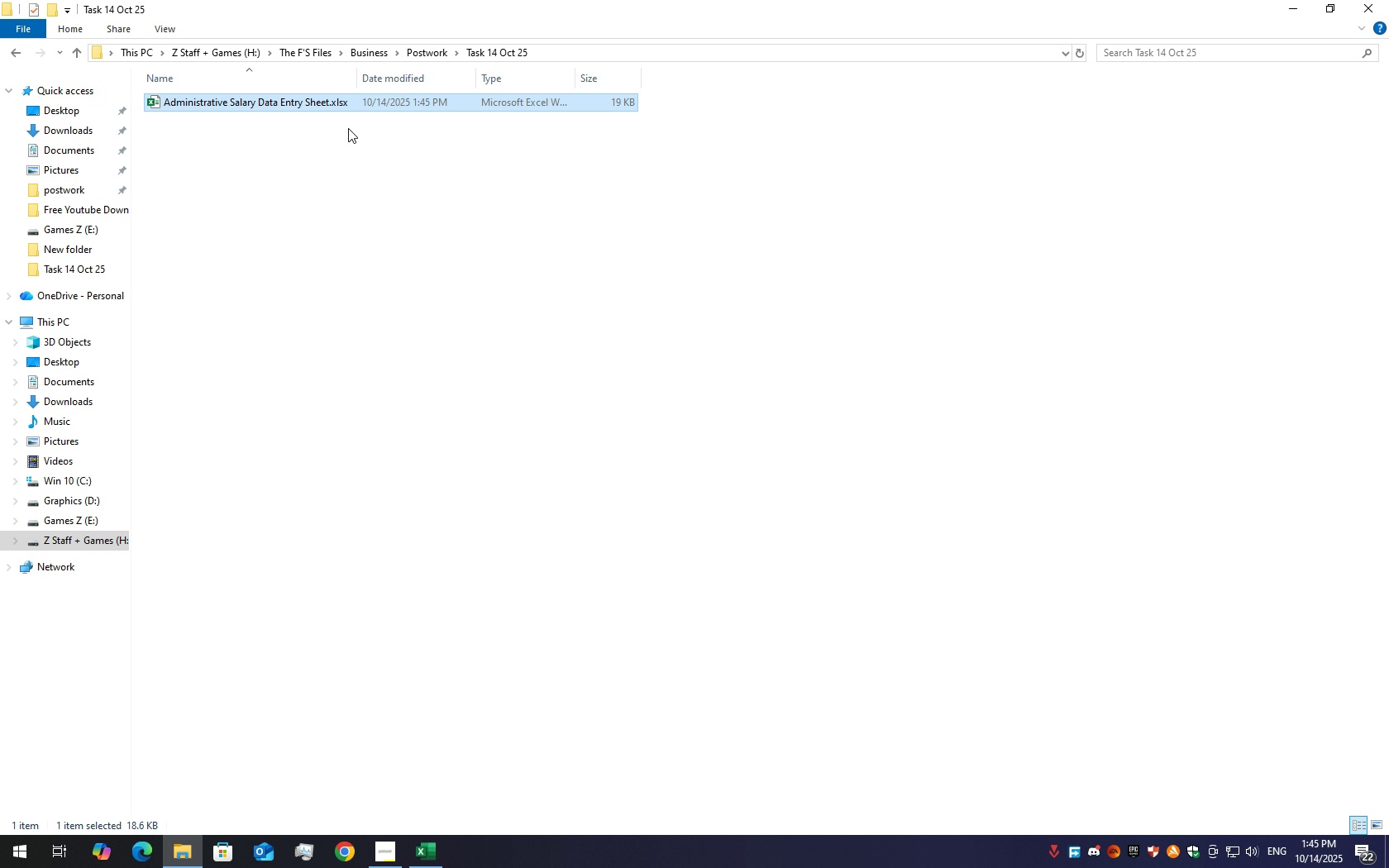 
right_click([323, 177])
 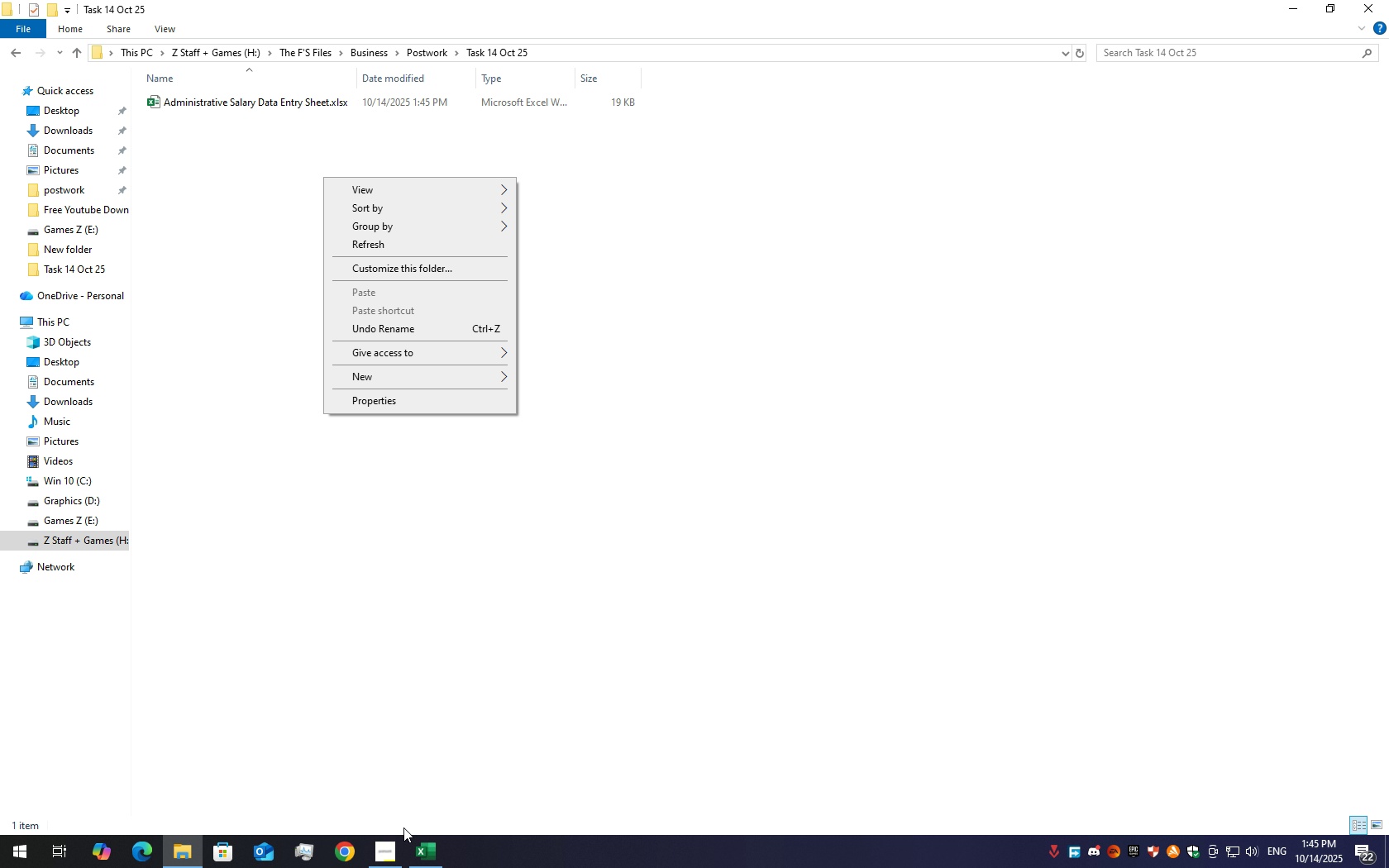 
left_click([423, 850])
 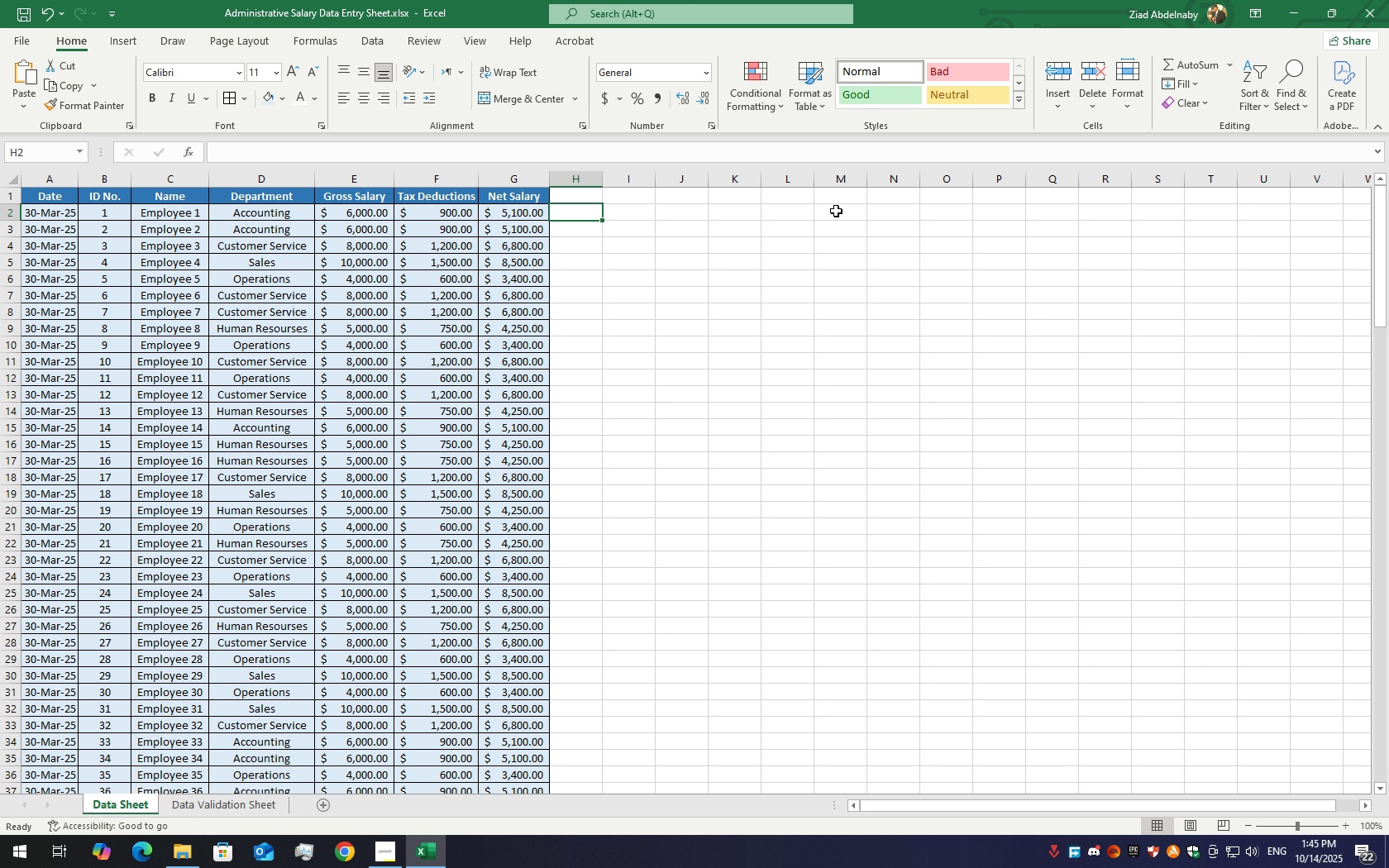 
key(Control+S)
 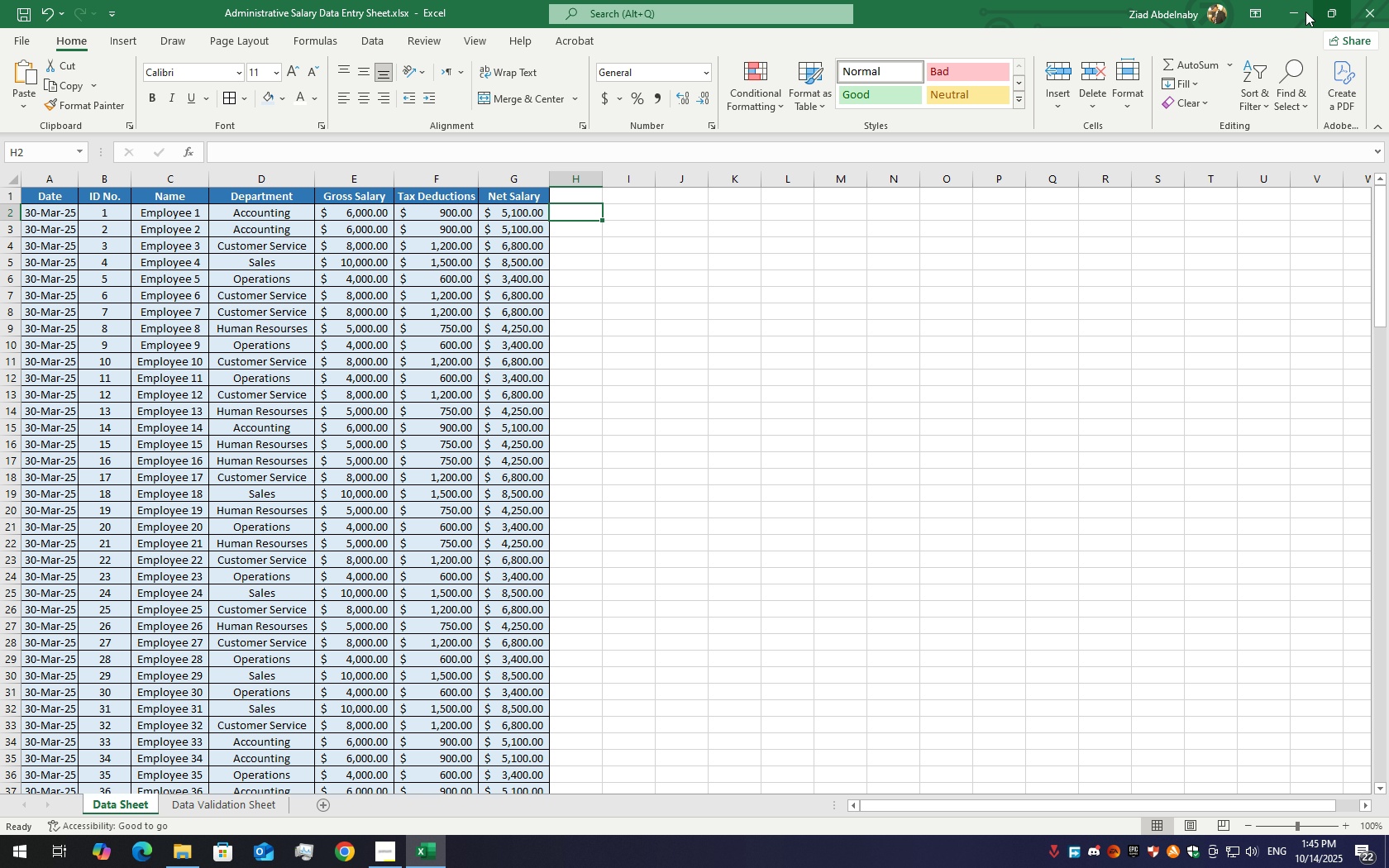 
left_click([1296, 12])
 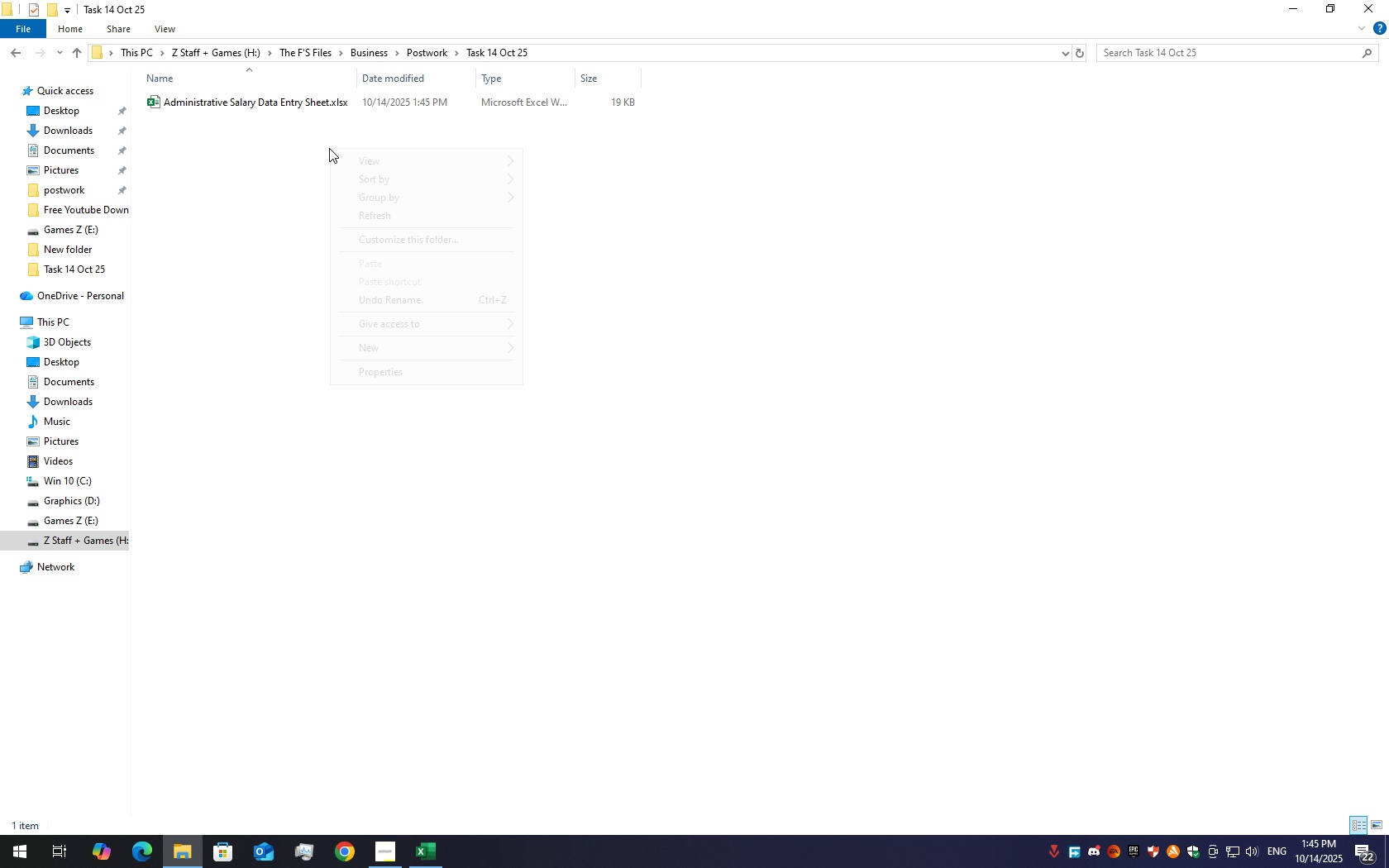 
right_click([330, 148])
 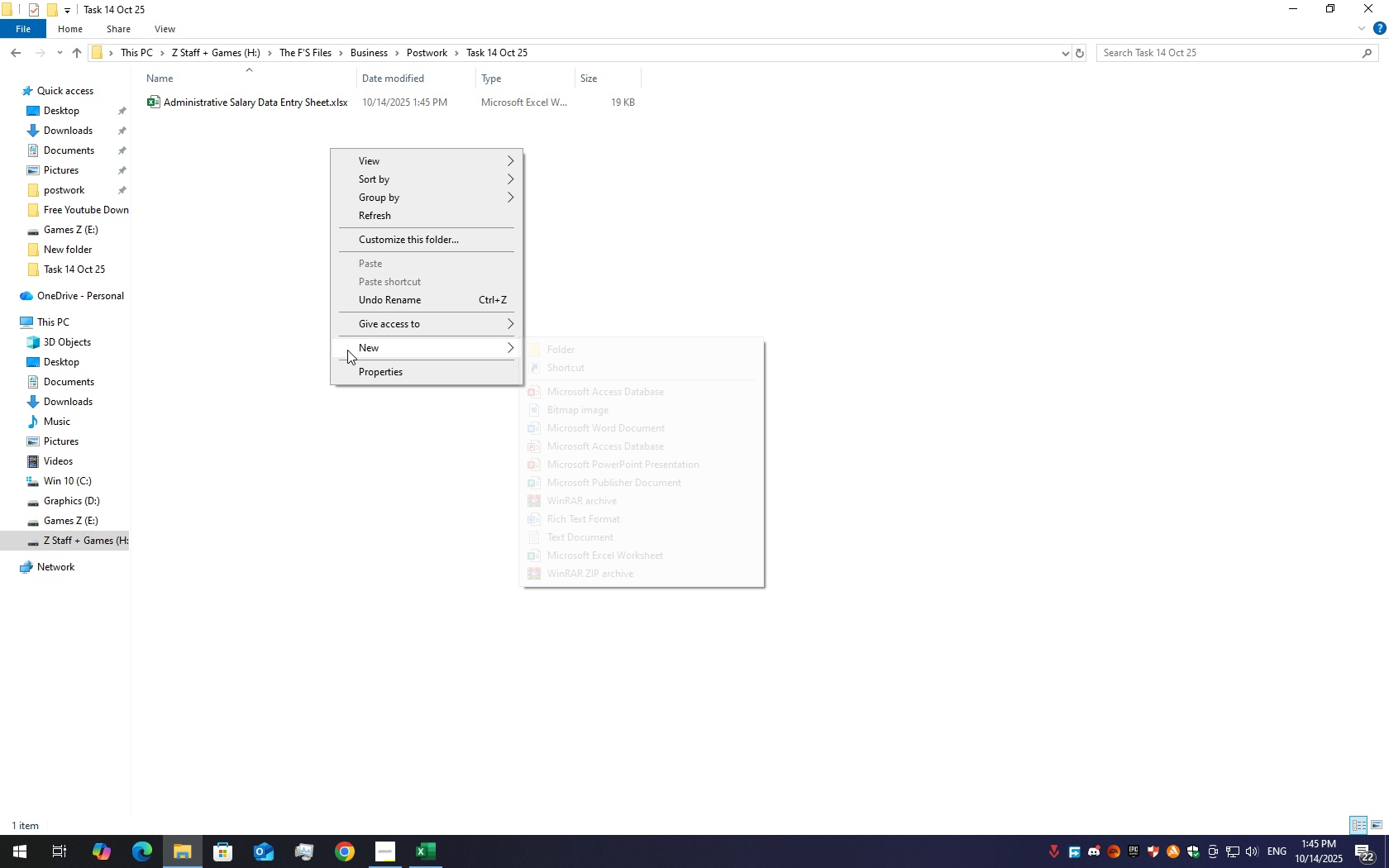 
left_click([347, 350])
 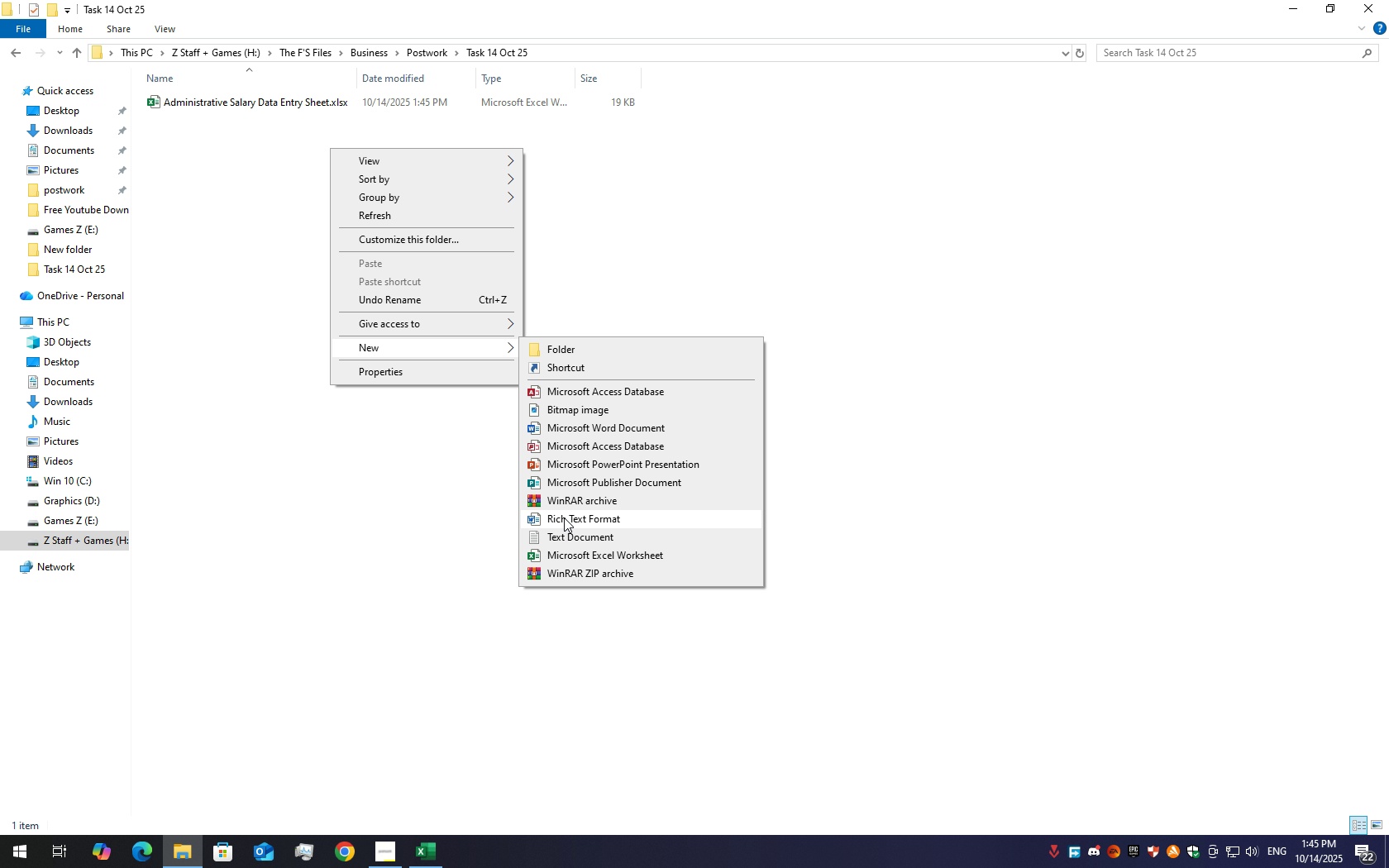 
left_click([564, 517])
 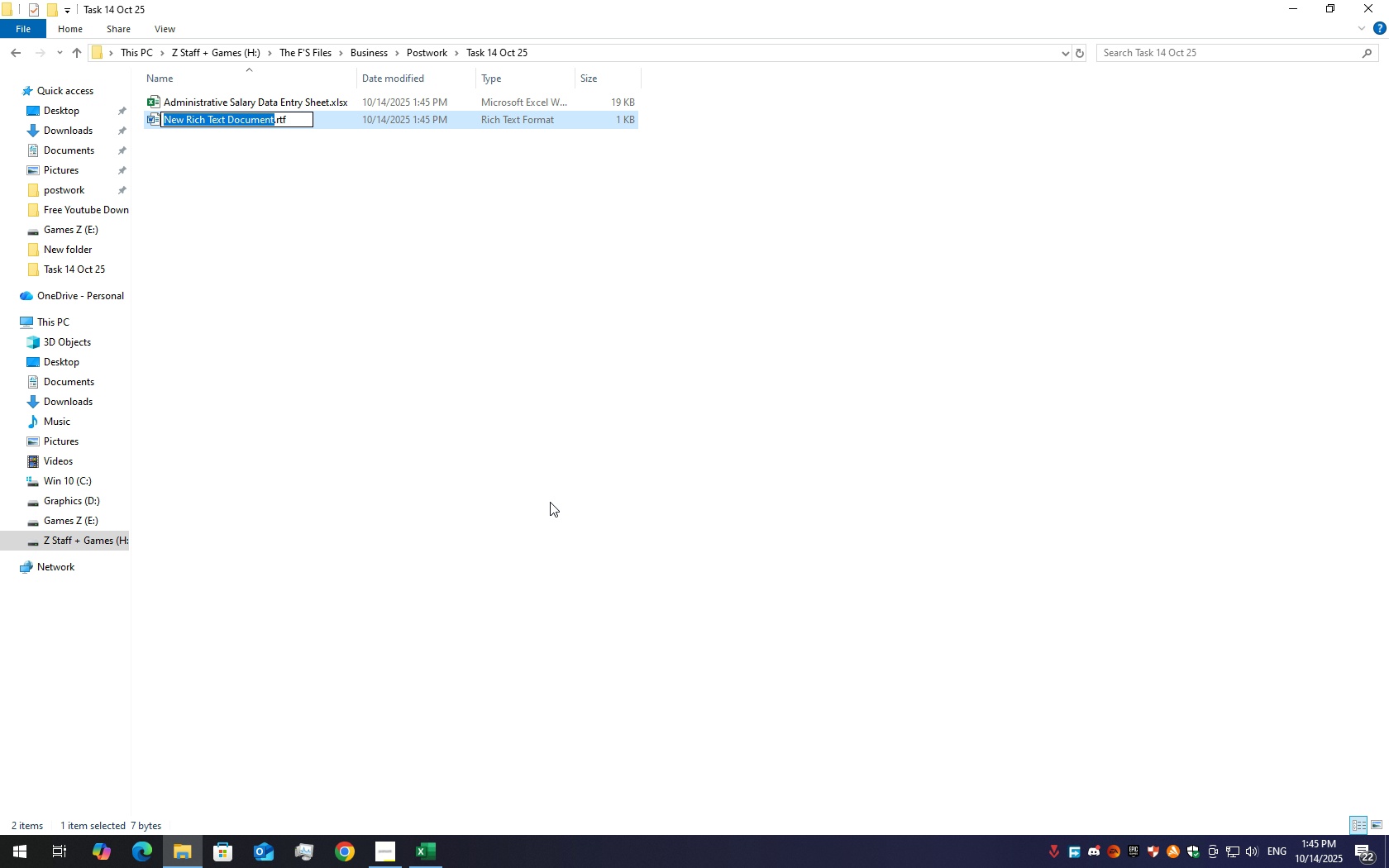 
type(D)
key(Backspace)
type(Admis)
key(Backspace)
type(nistrav)
key(Backspace)
type(tive Salary Data Entry Sheet Guide)
 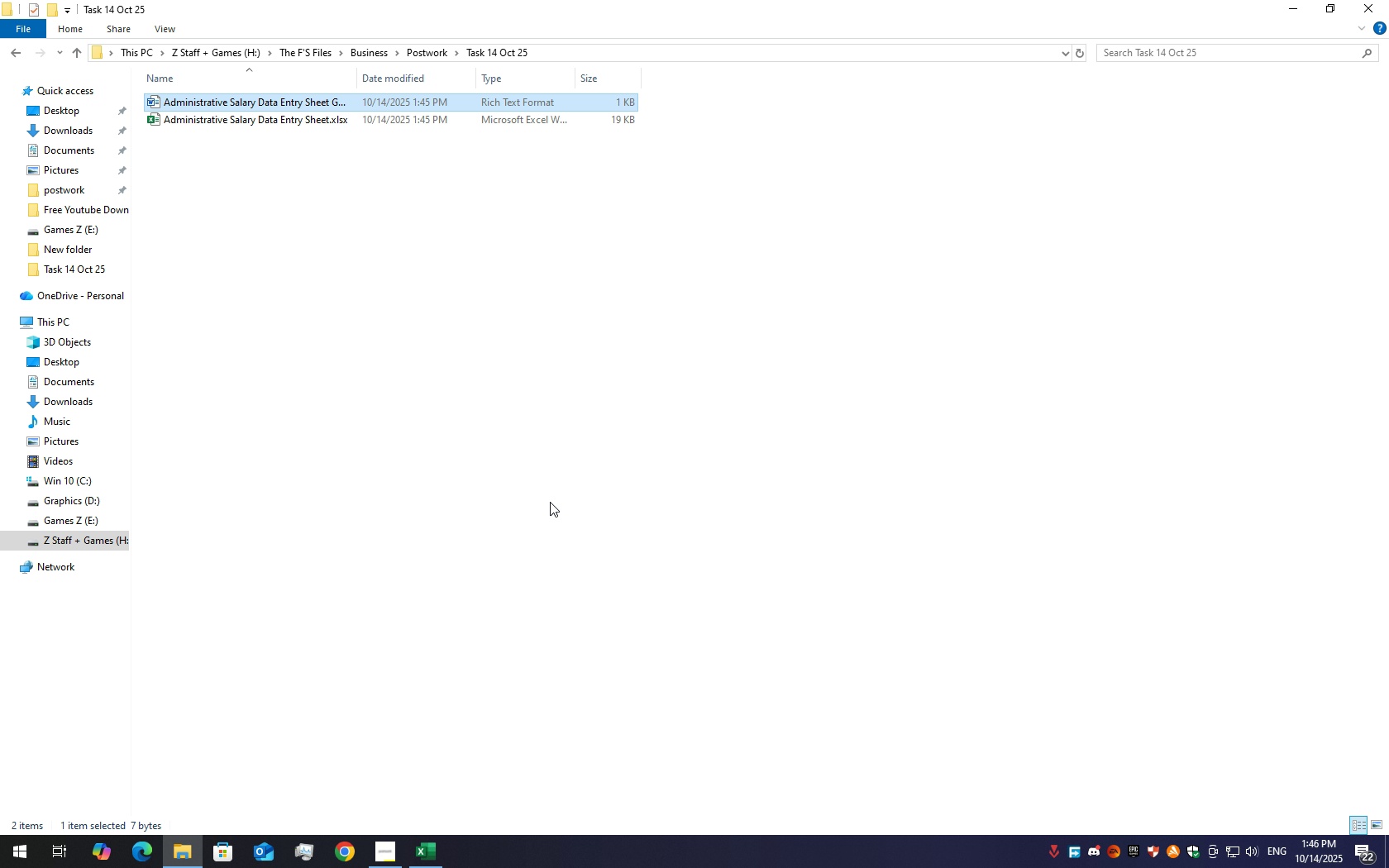 
 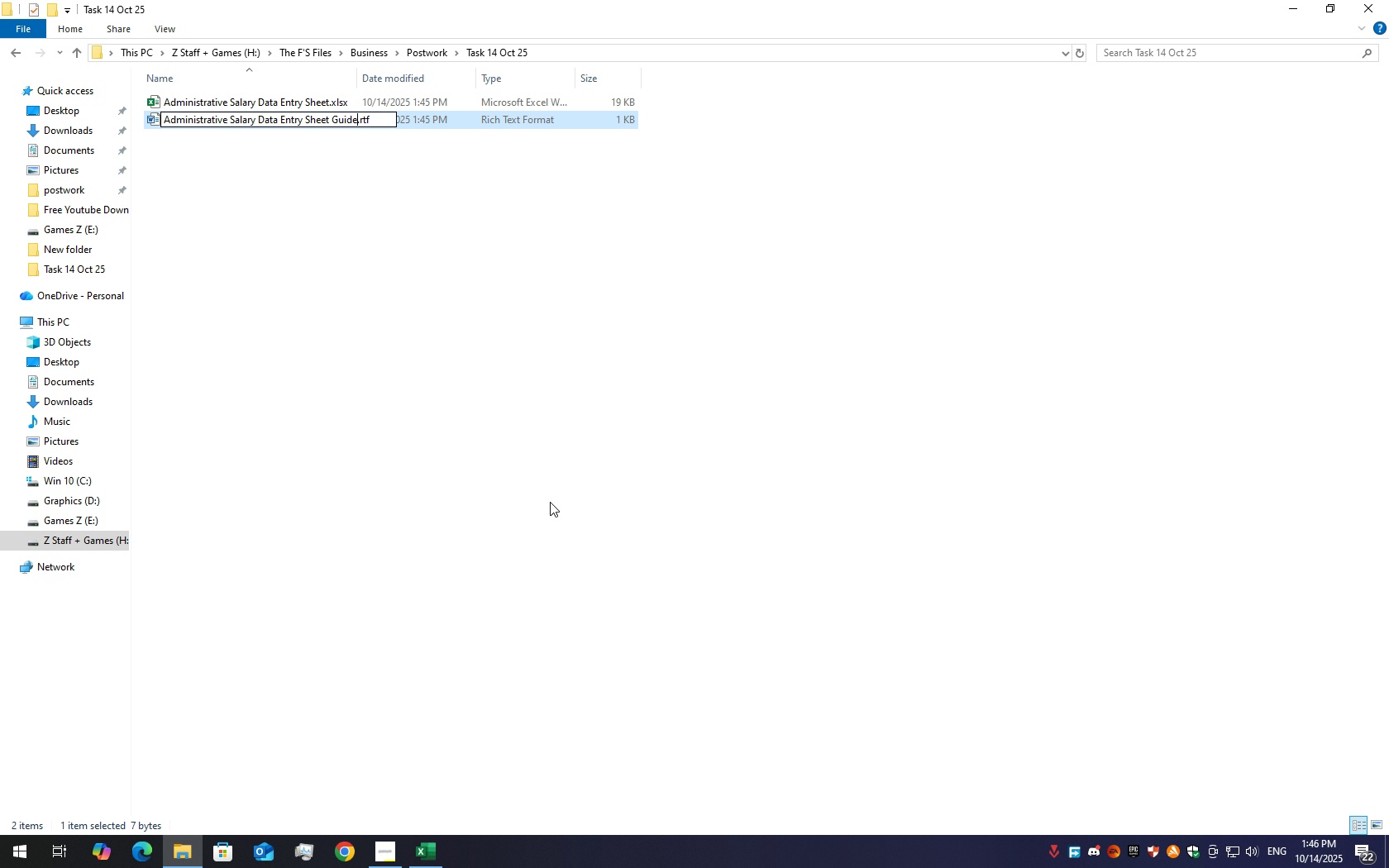 
key(Enter)
 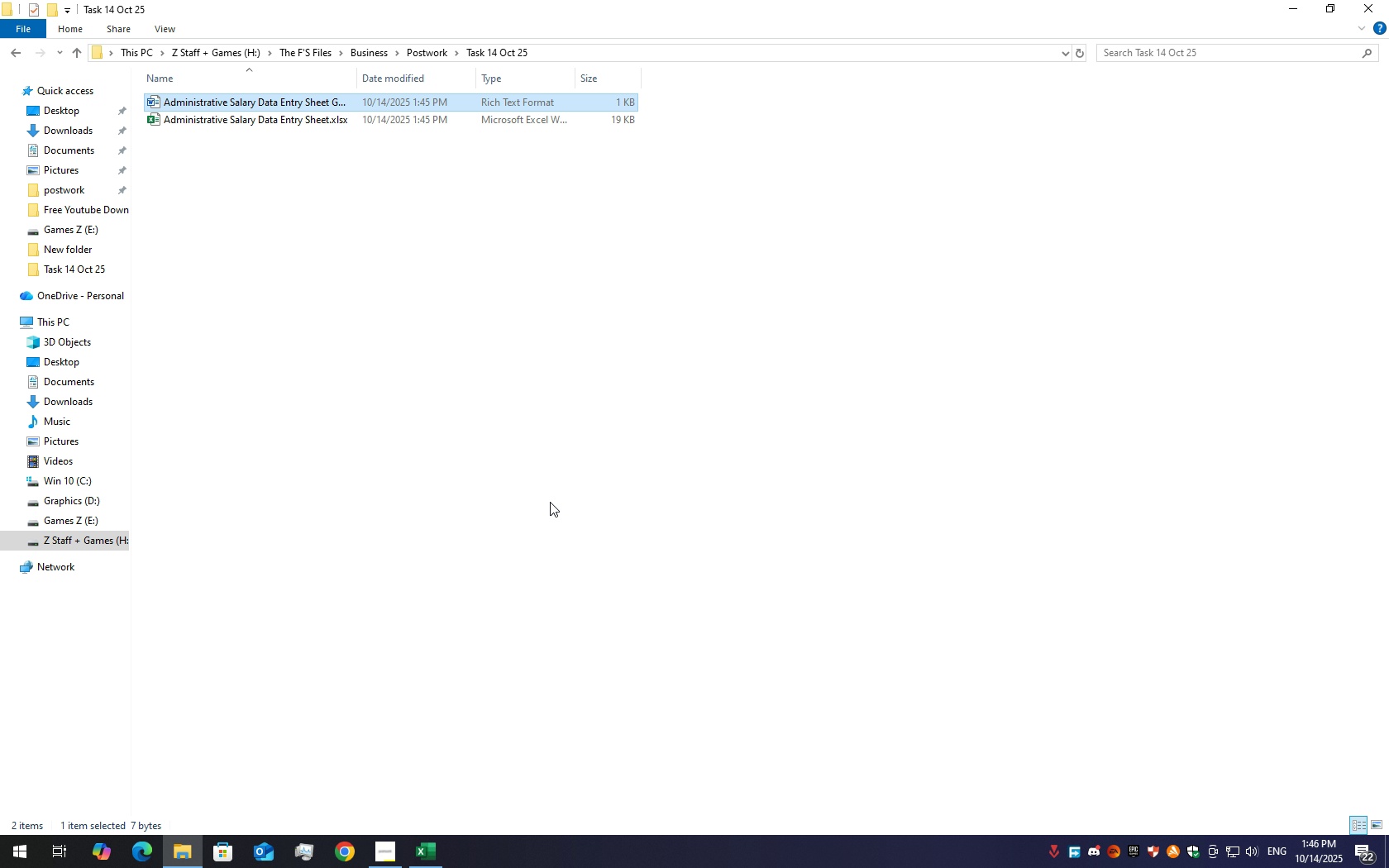 
key(Enter)
 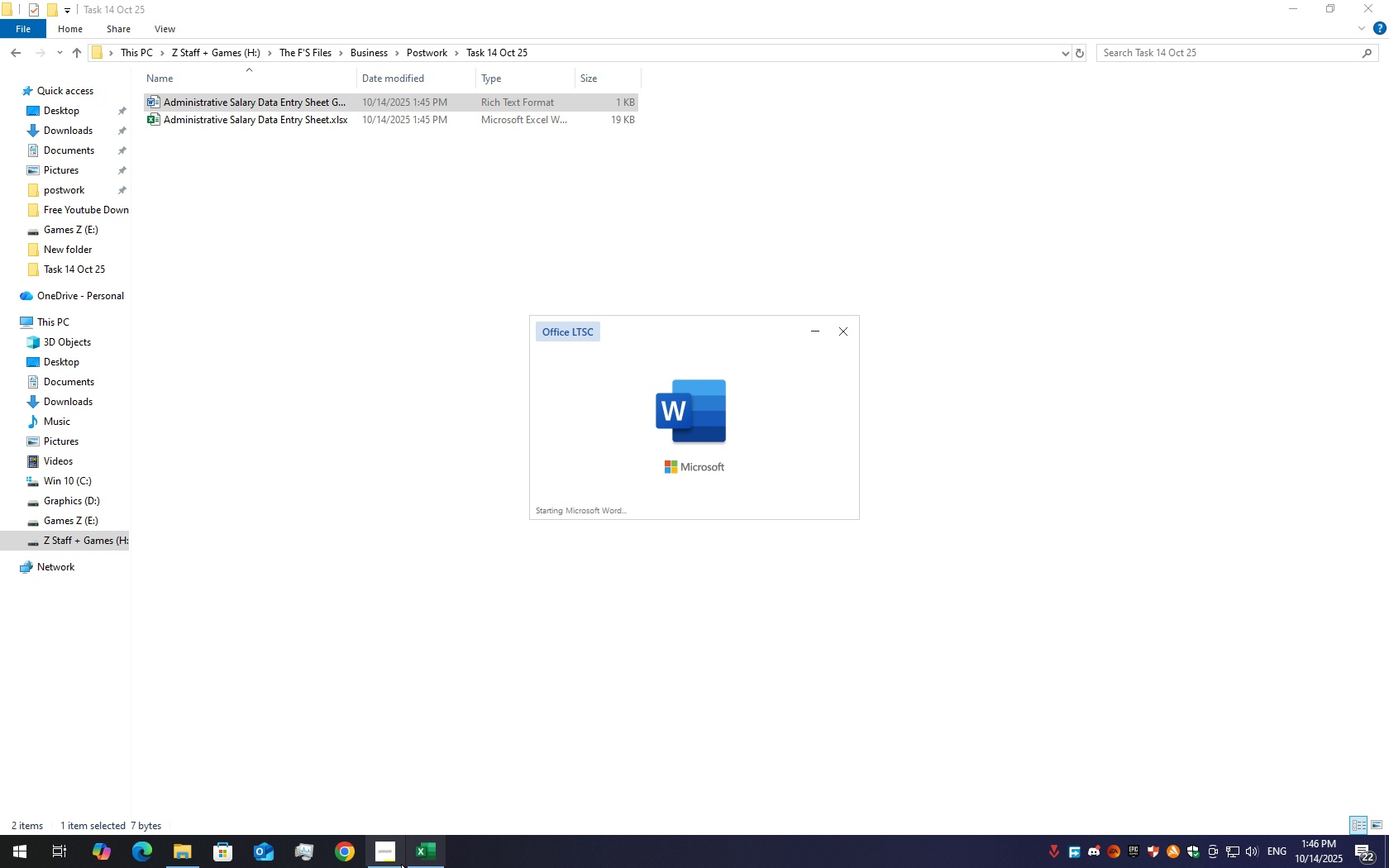 
left_click([390, 858])